 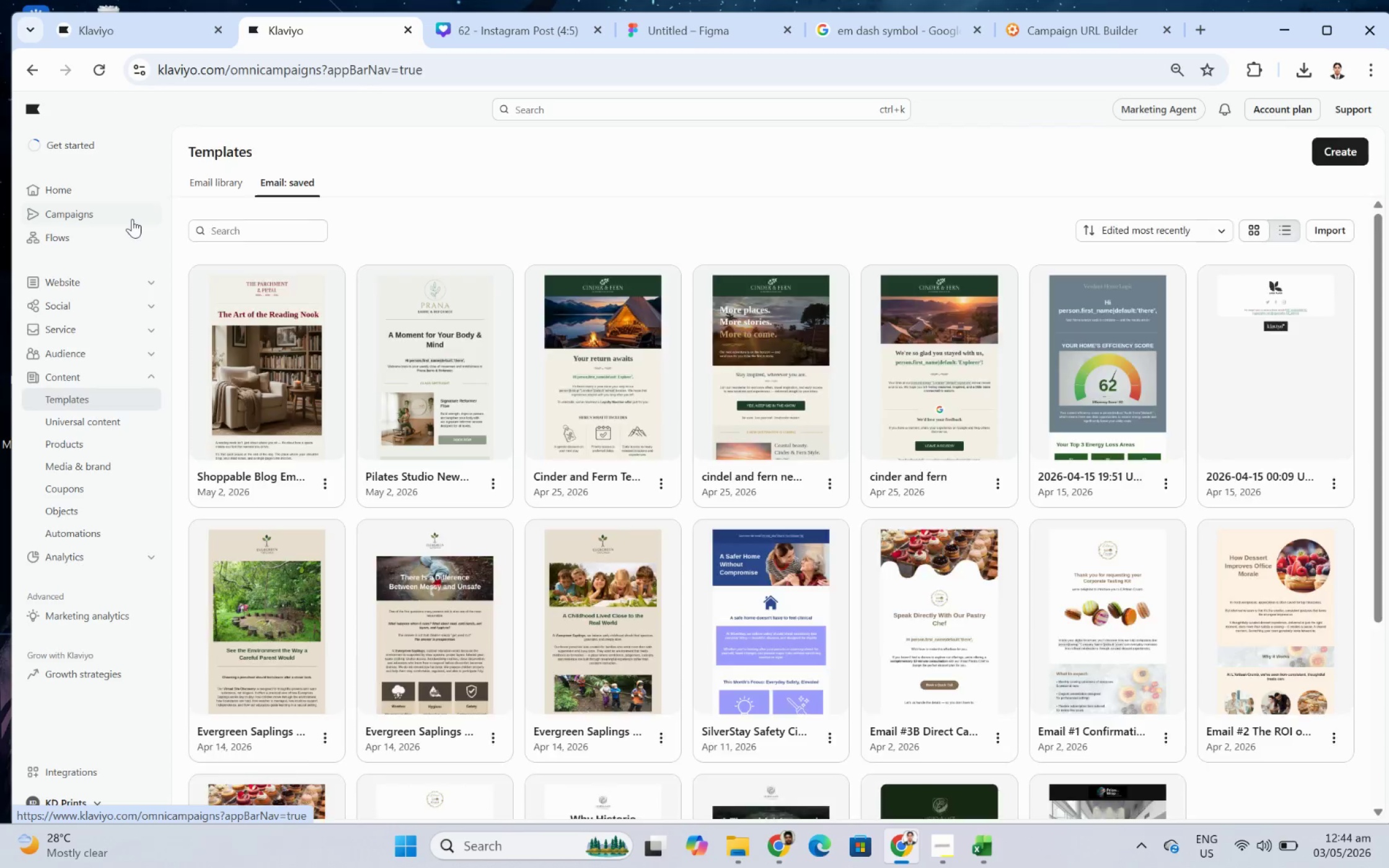 
double_click([132, 219])
 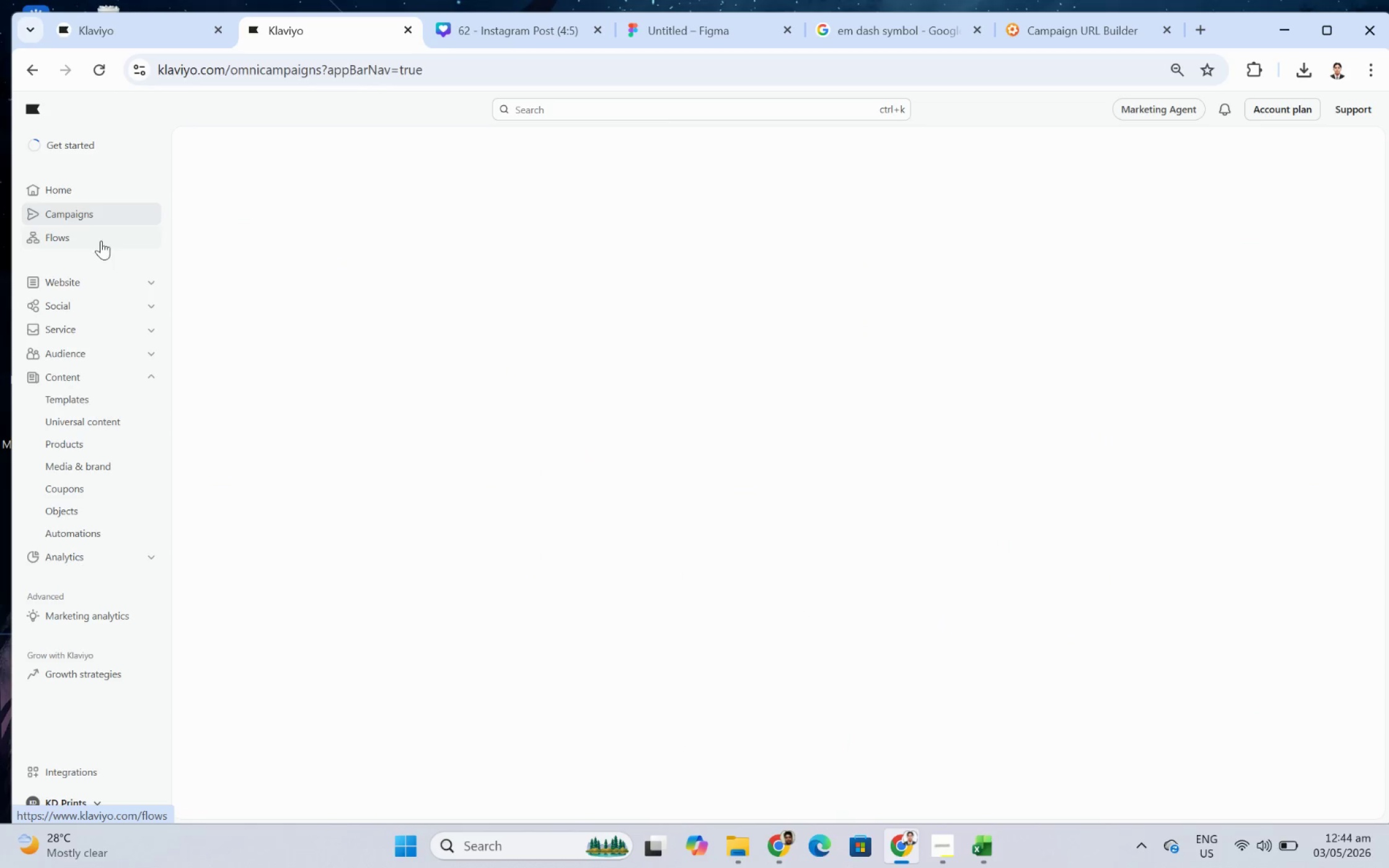 
left_click([101, 240])
 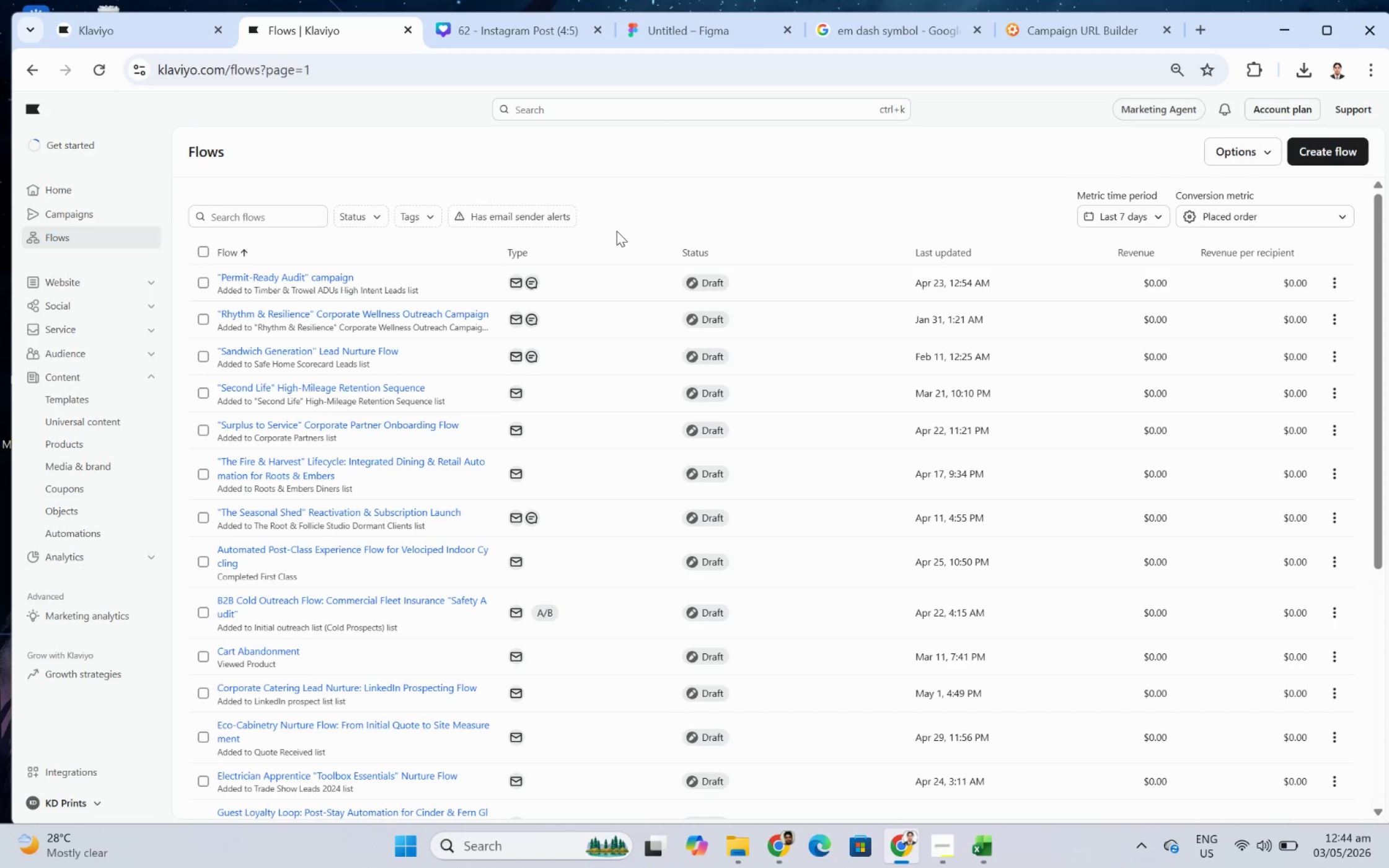 
wait(6.2)
 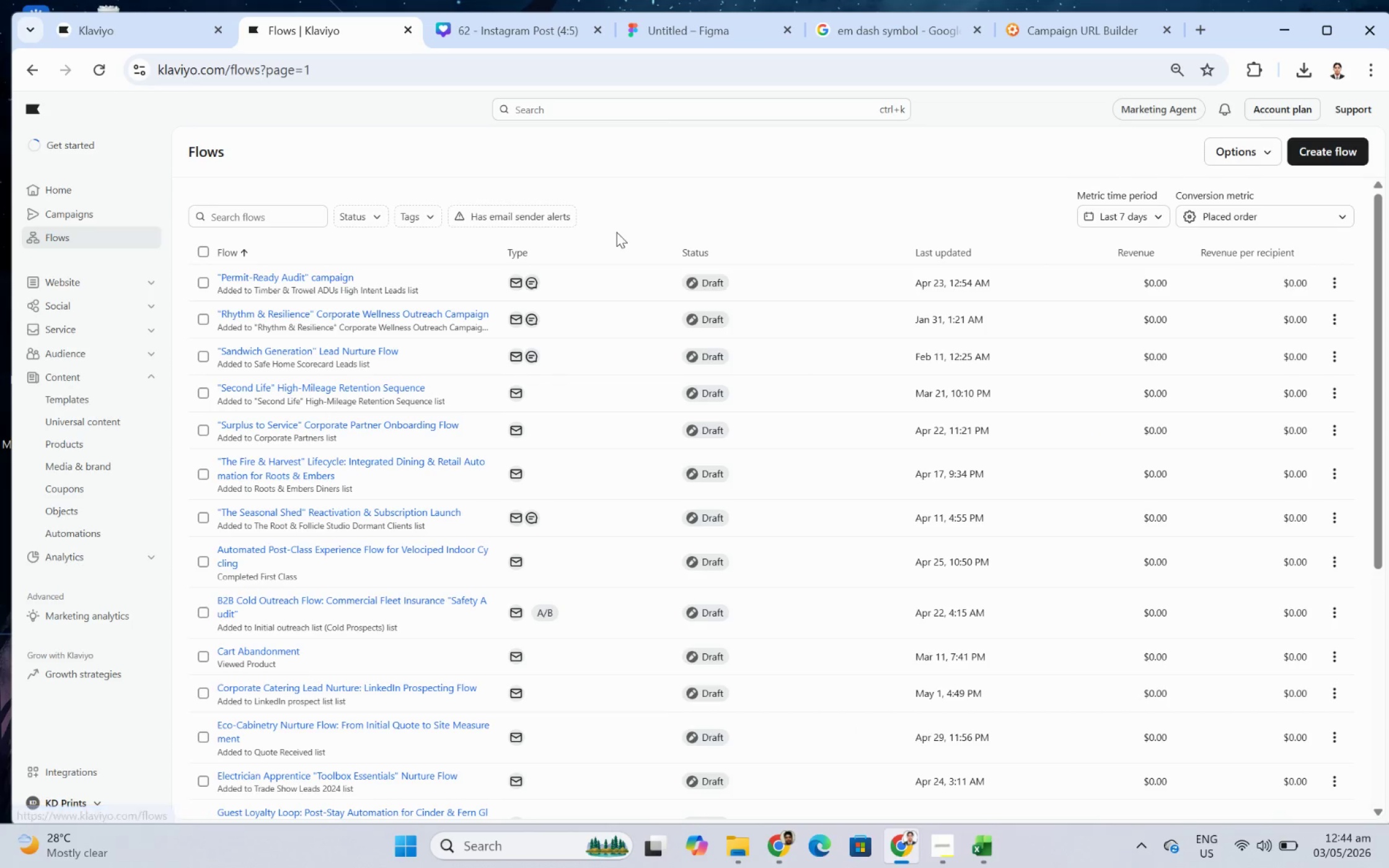 
left_click([1335, 156])
 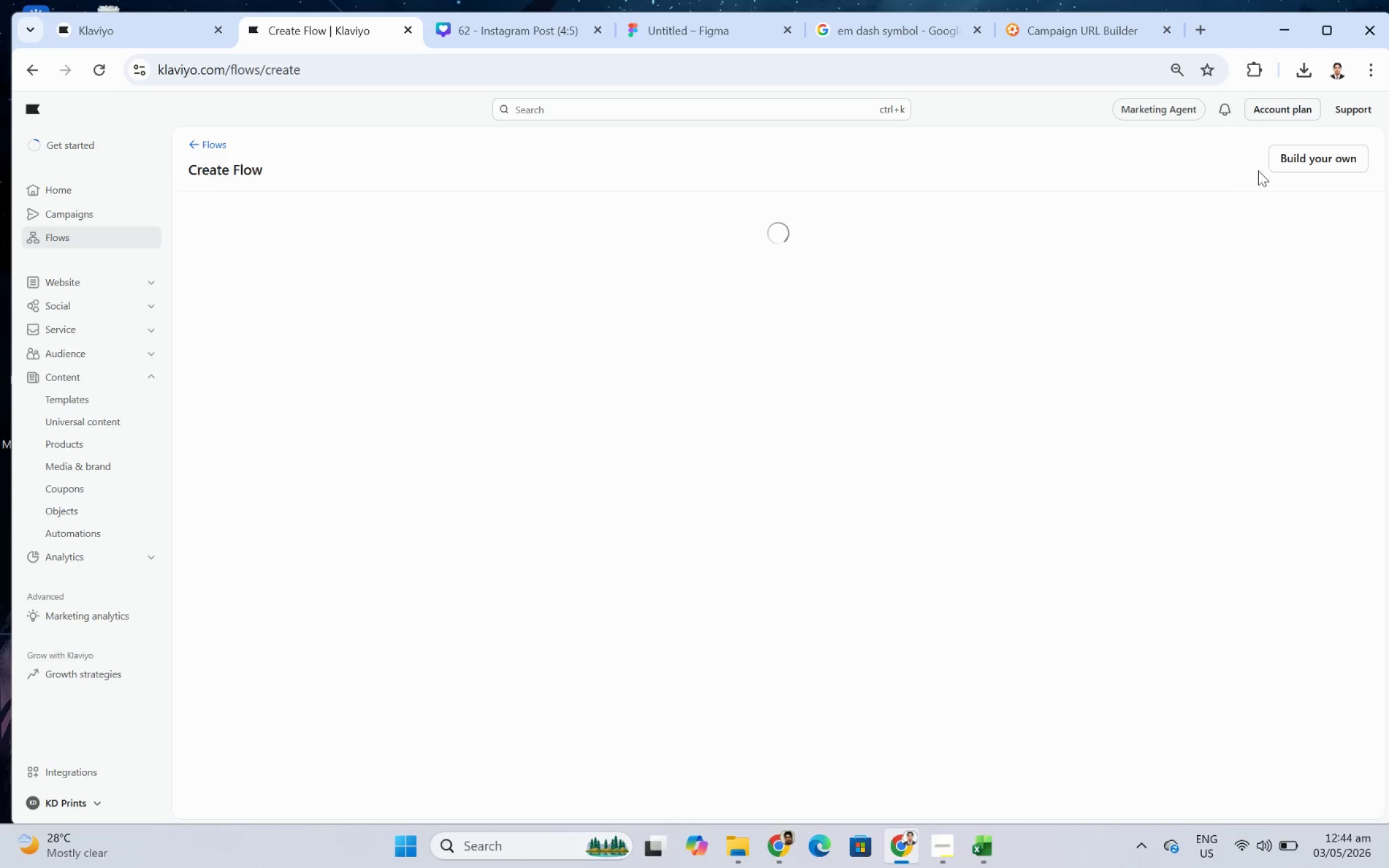 
left_click([1310, 164])
 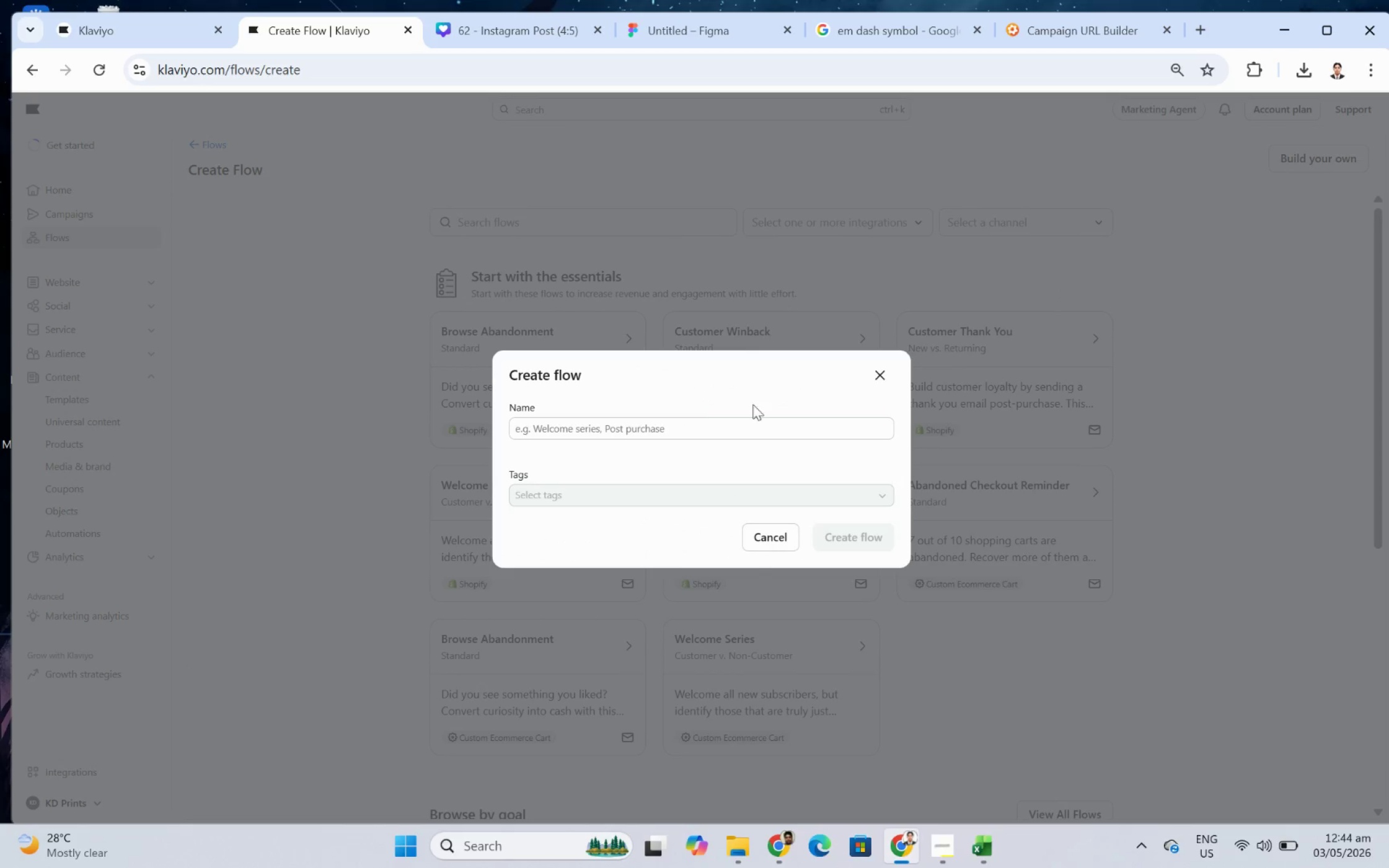 
left_click([700, 421])
 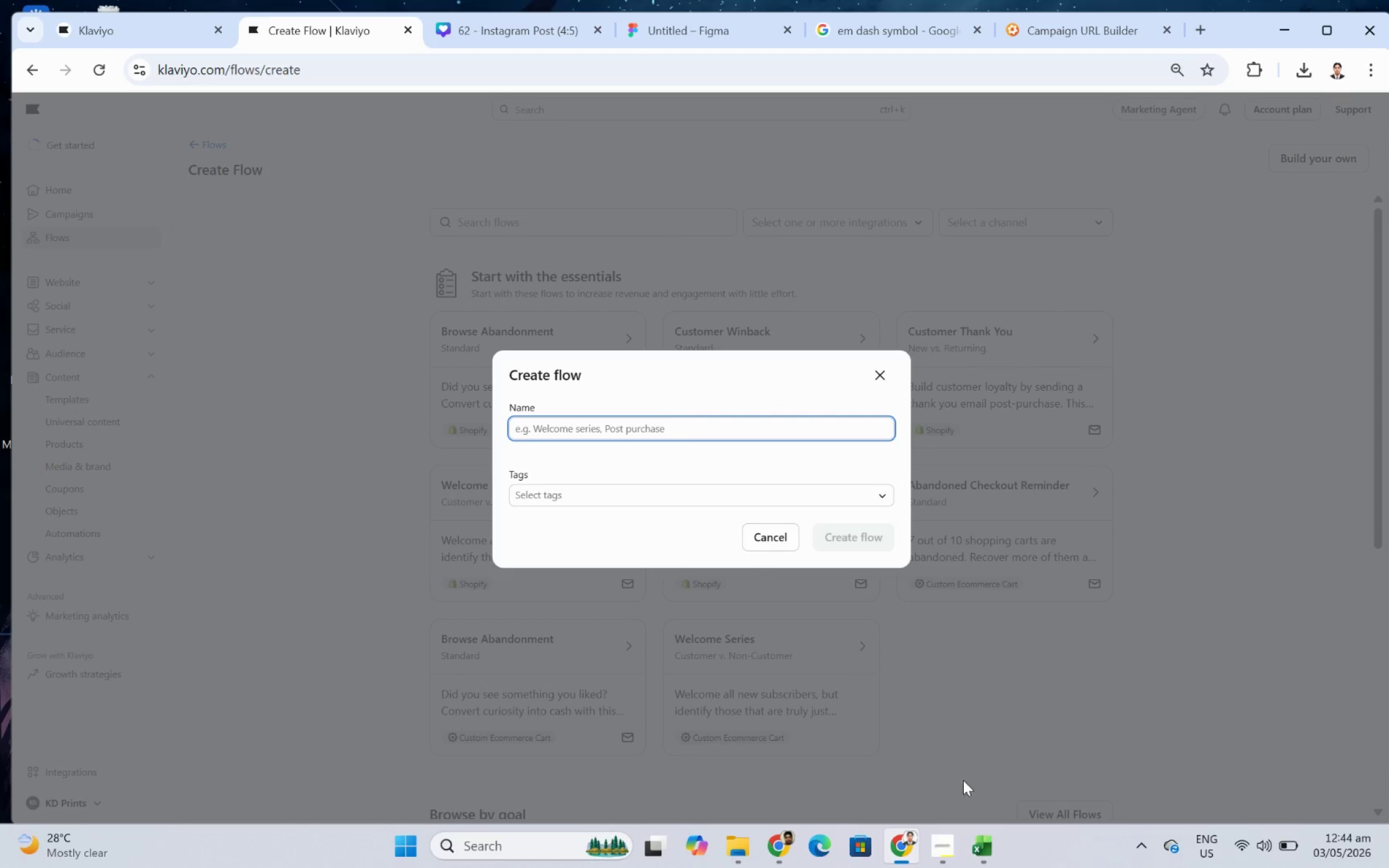 
left_click([943, 844])